 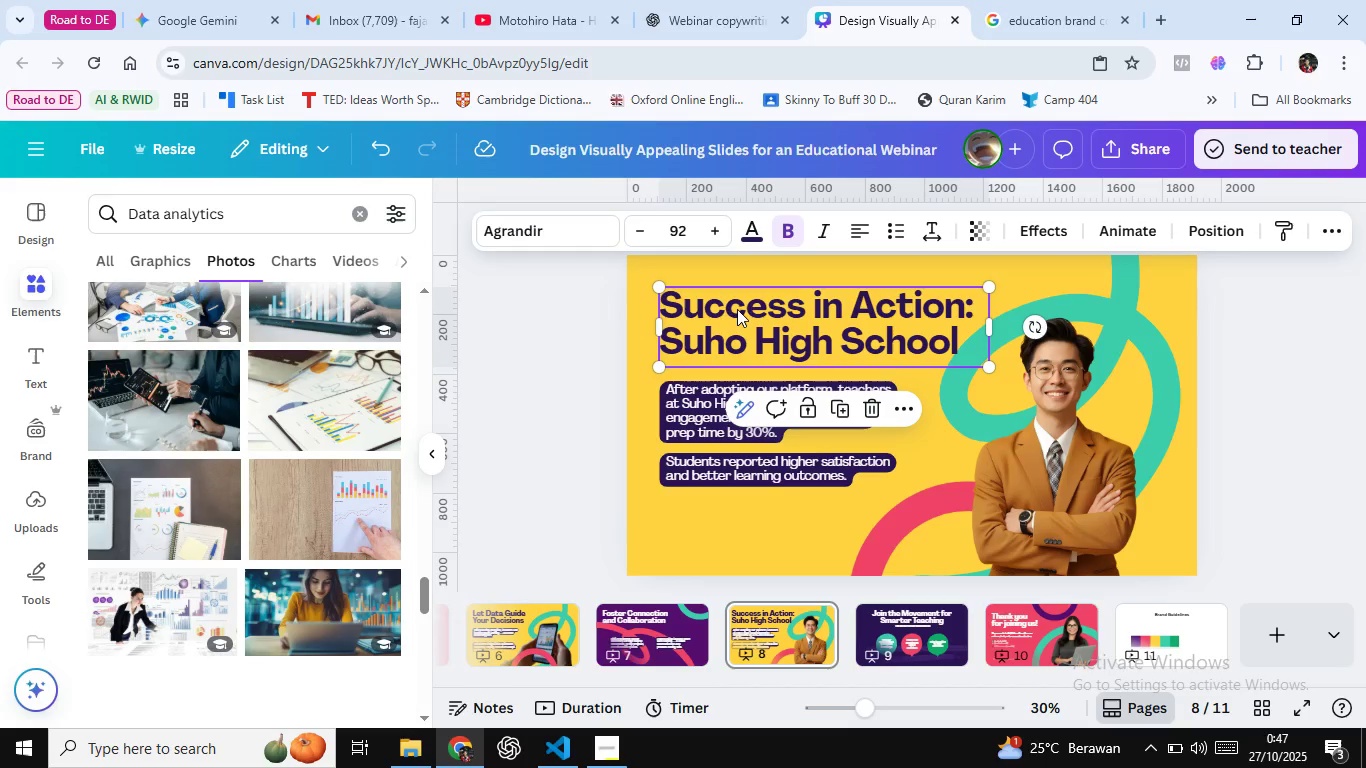 
left_click([695, 417])
 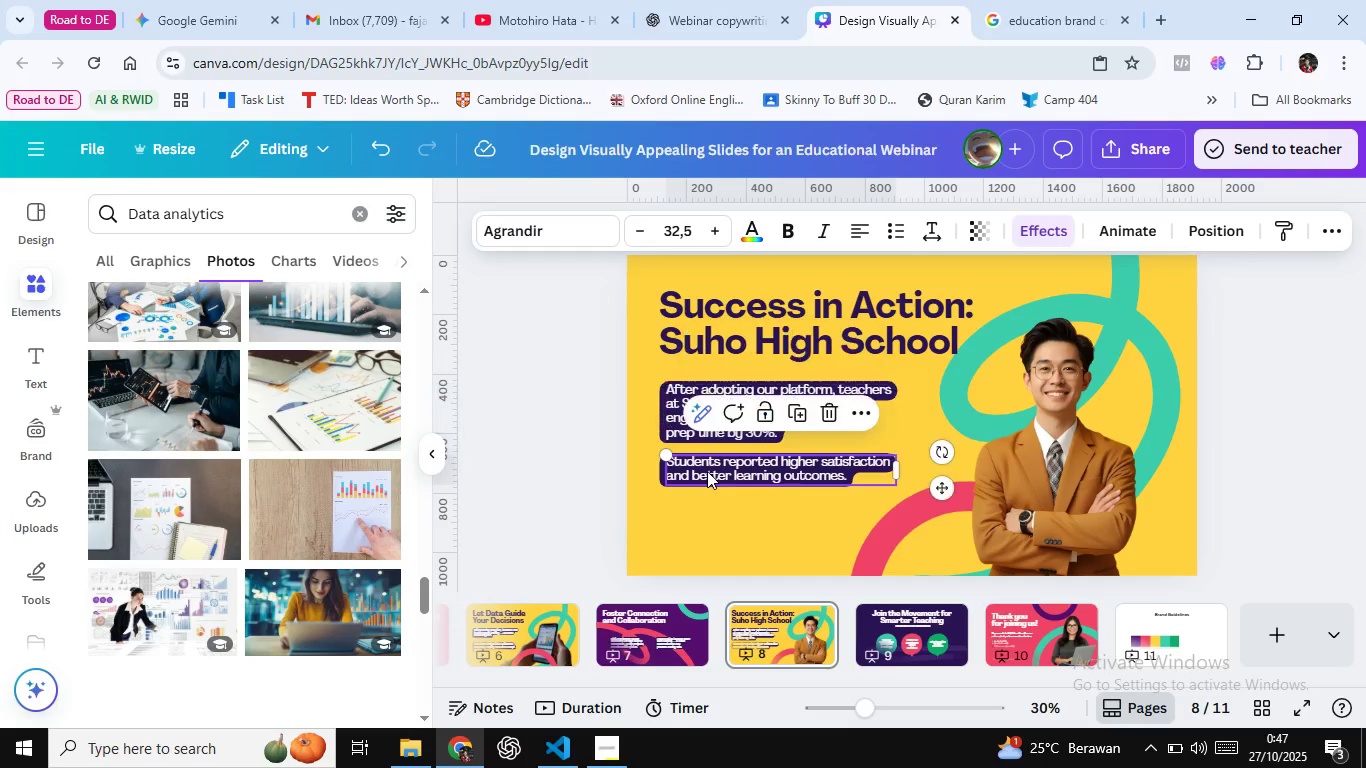 
left_click([707, 471])
 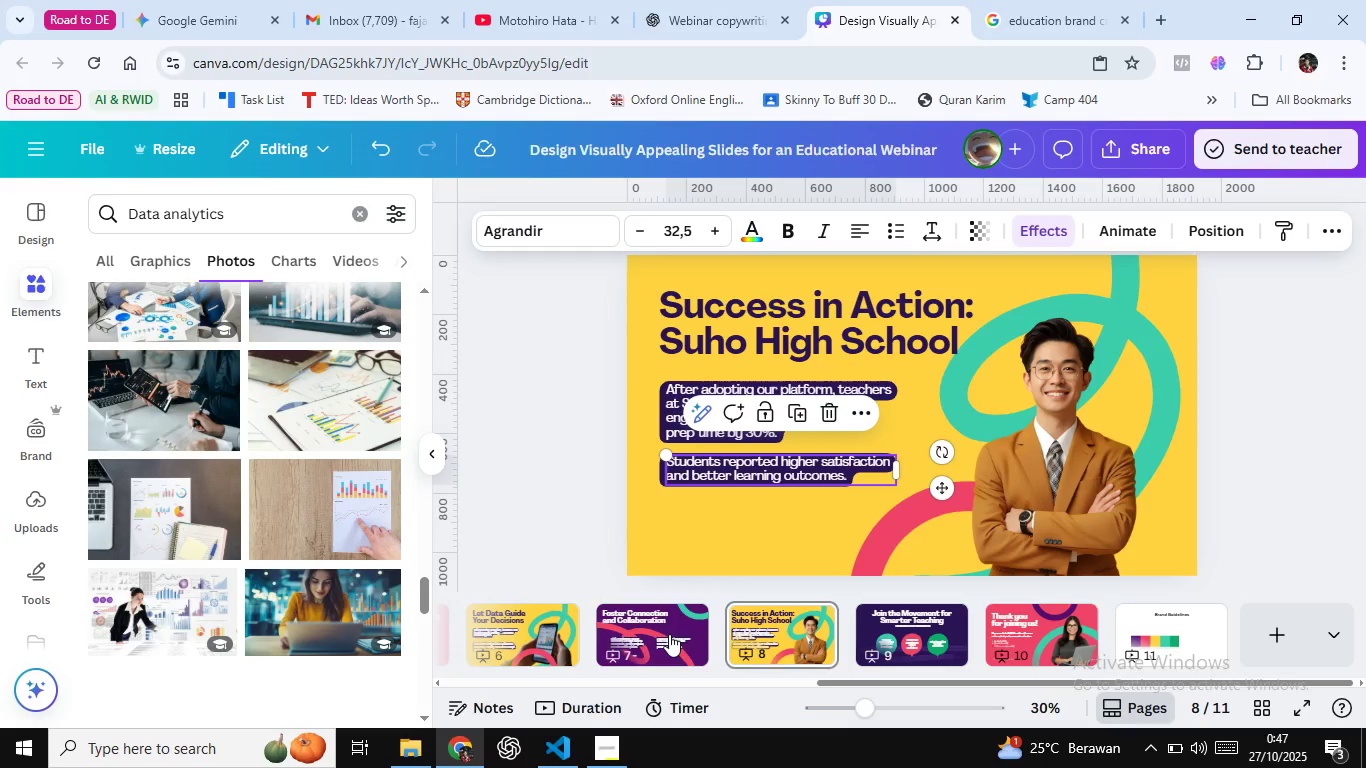 
left_click([669, 633])
 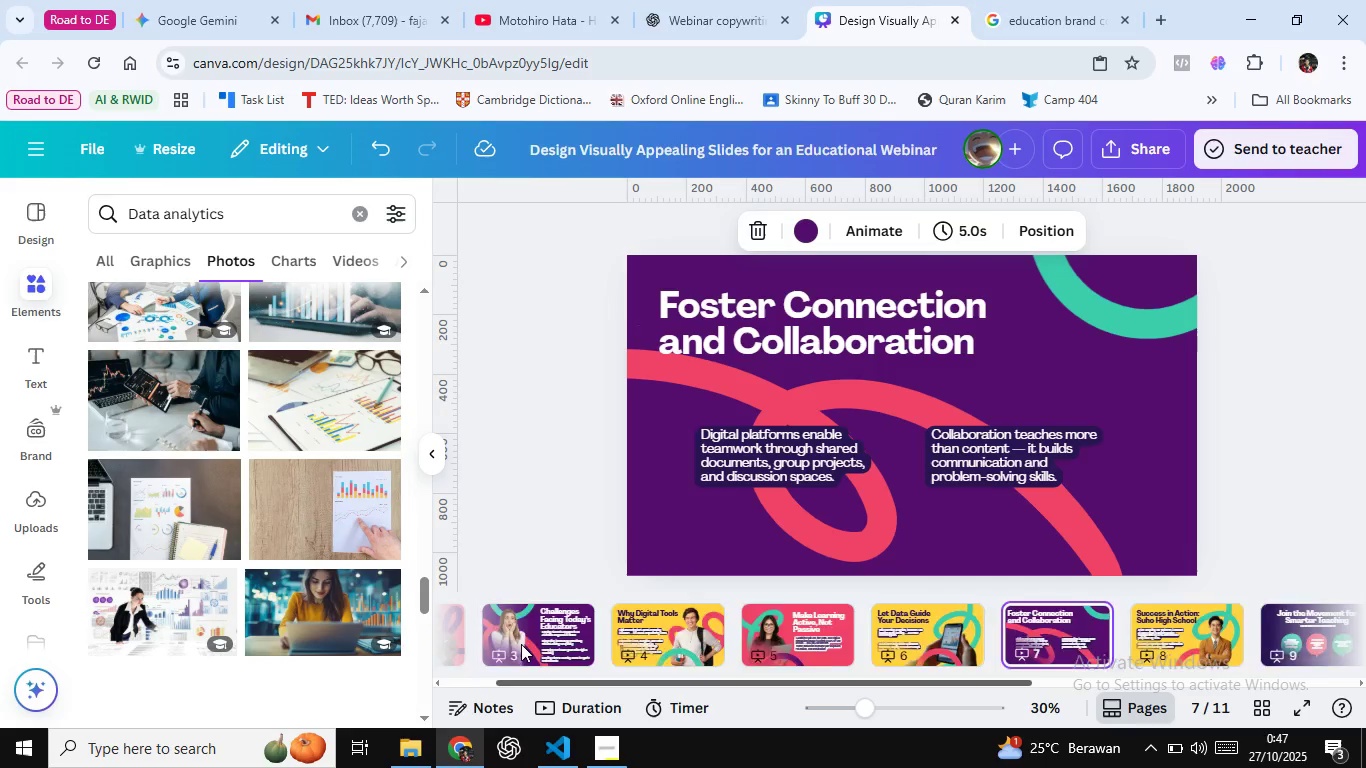 
left_click([789, 445])
 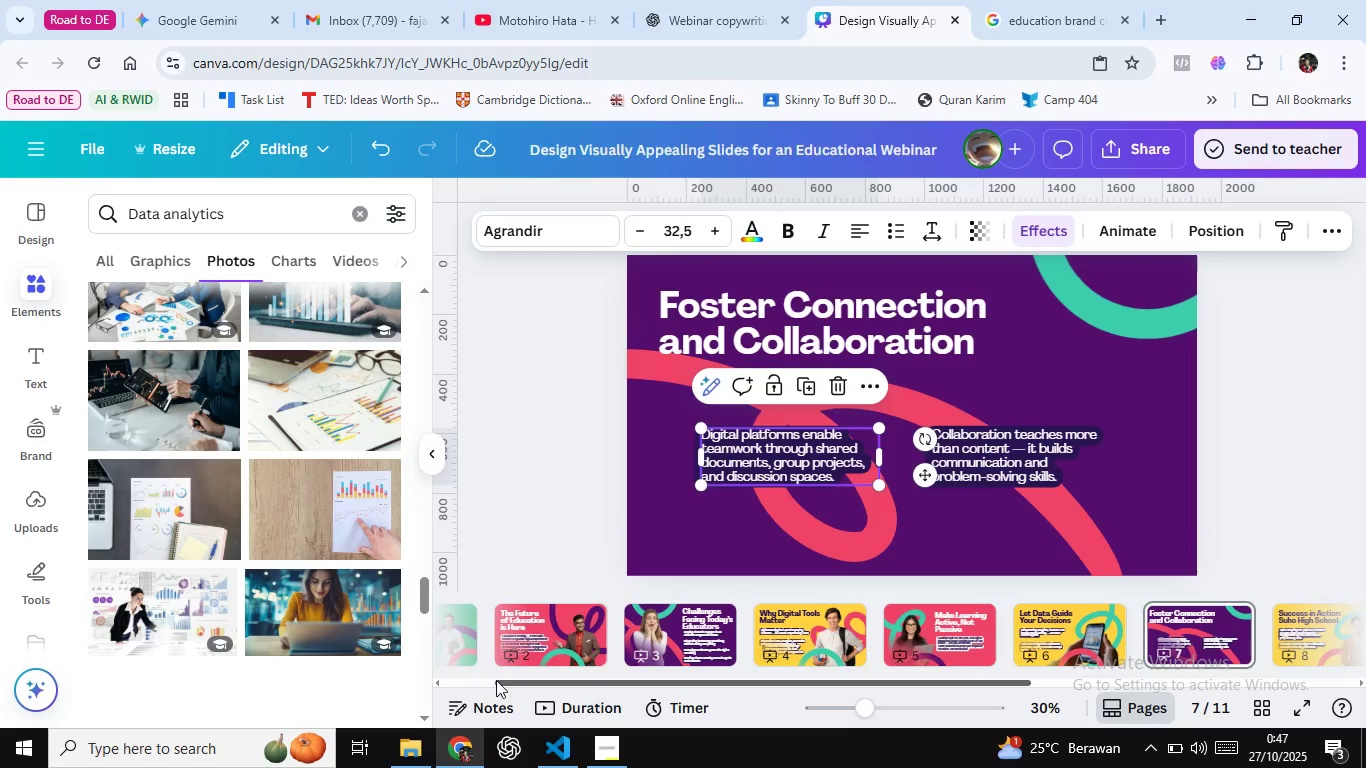 
left_click([517, 636])
 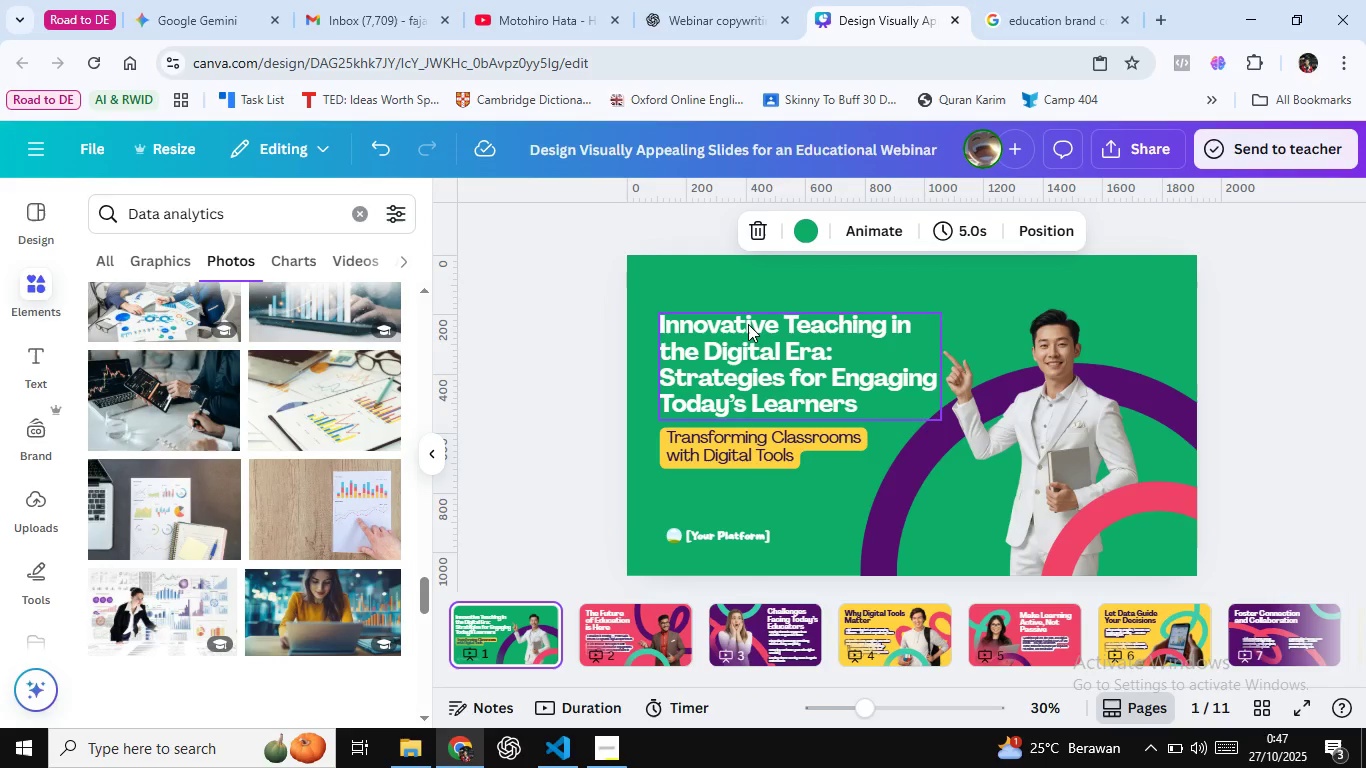 
left_click([748, 324])
 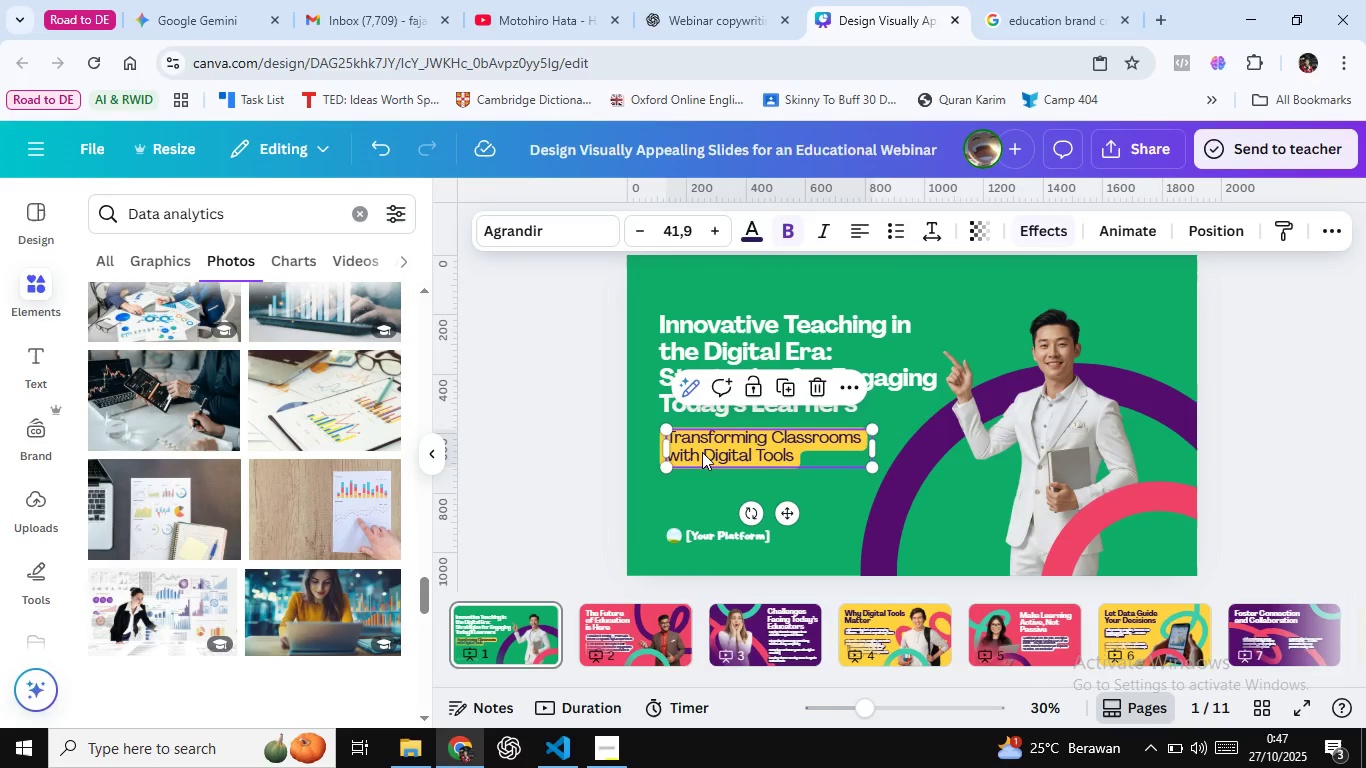 
left_click([702, 452])
 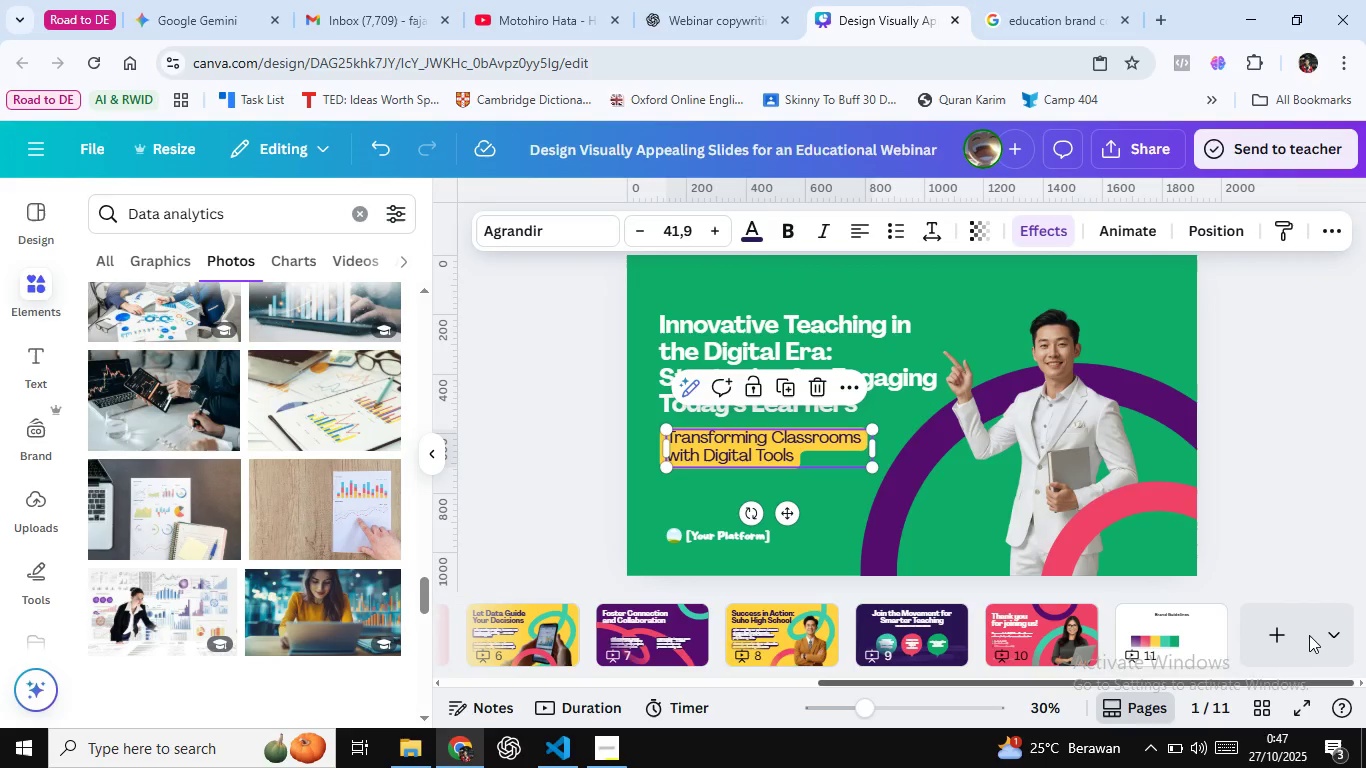 
left_click([1177, 647])
 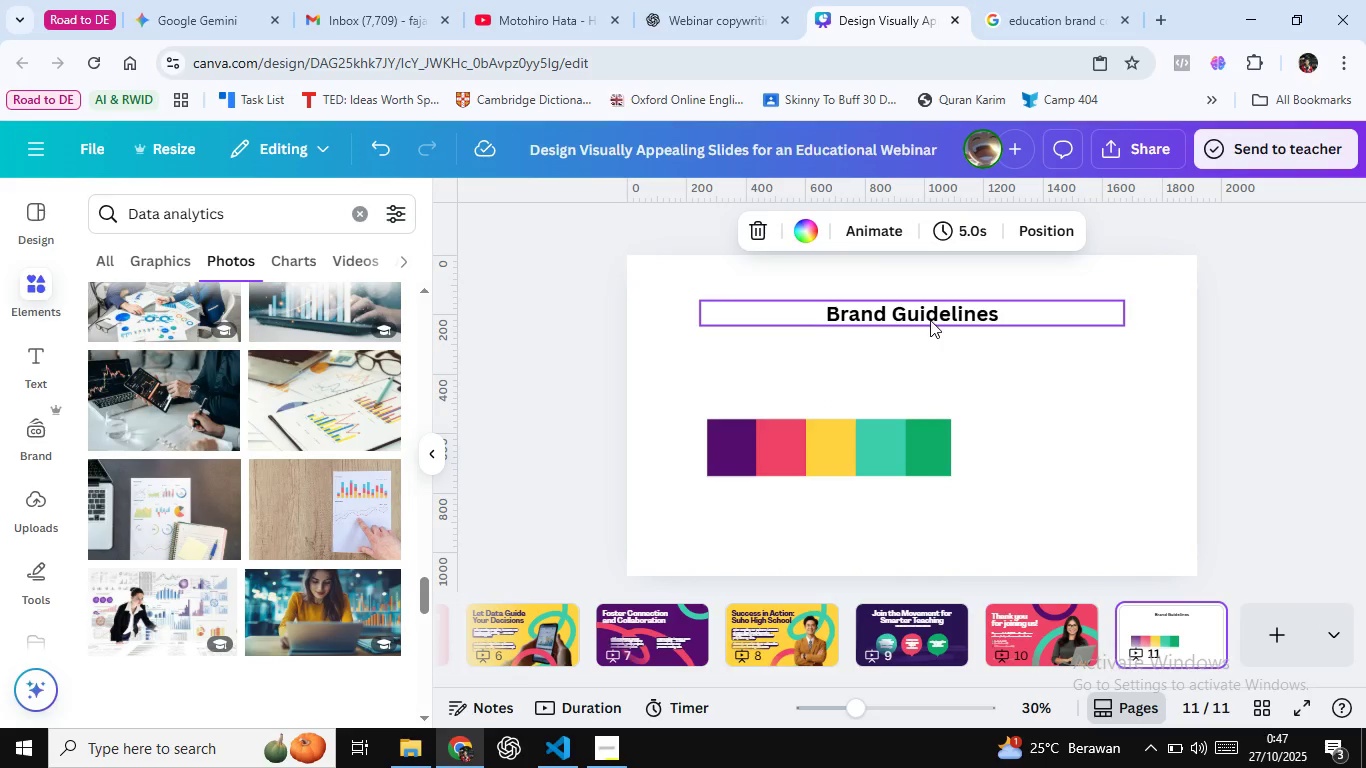 
left_click([929, 319])
 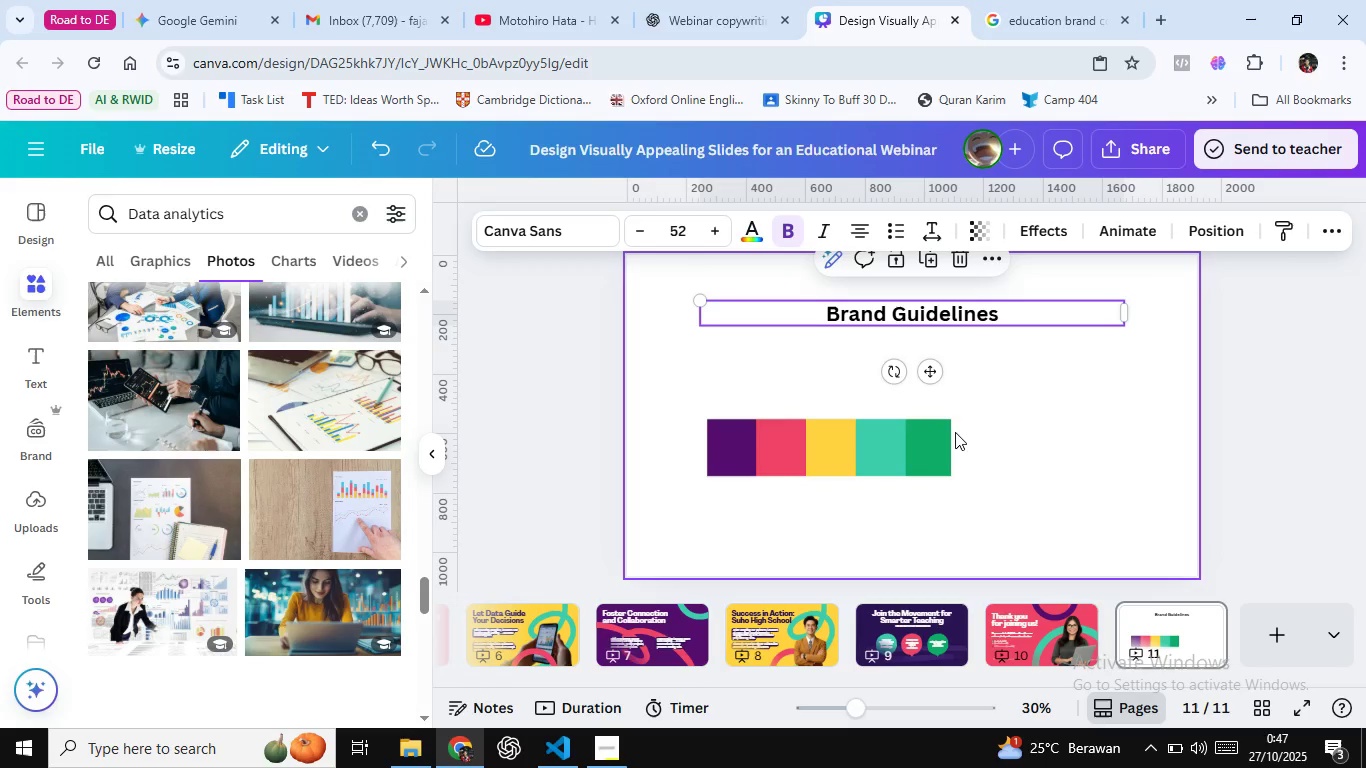 
key(Control+V)
 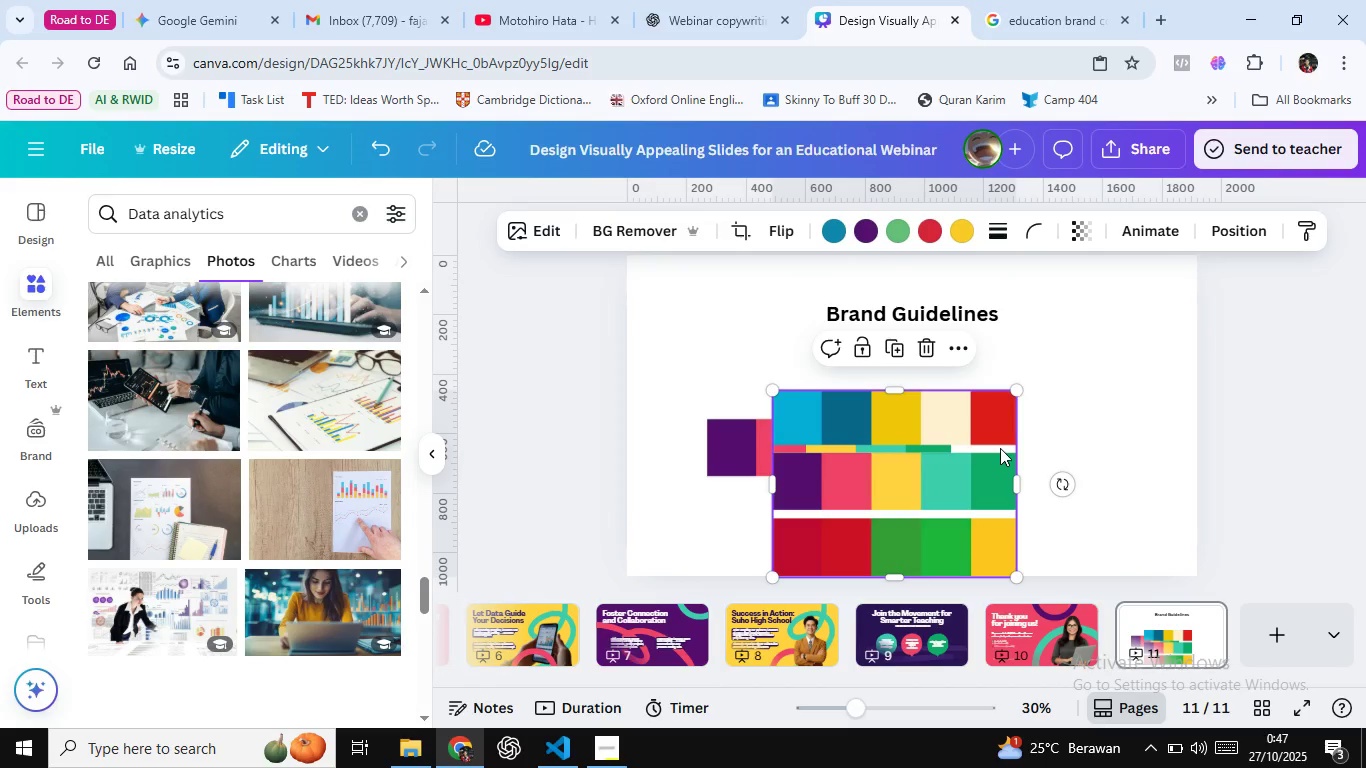 
key(Control+ControlLeft)
 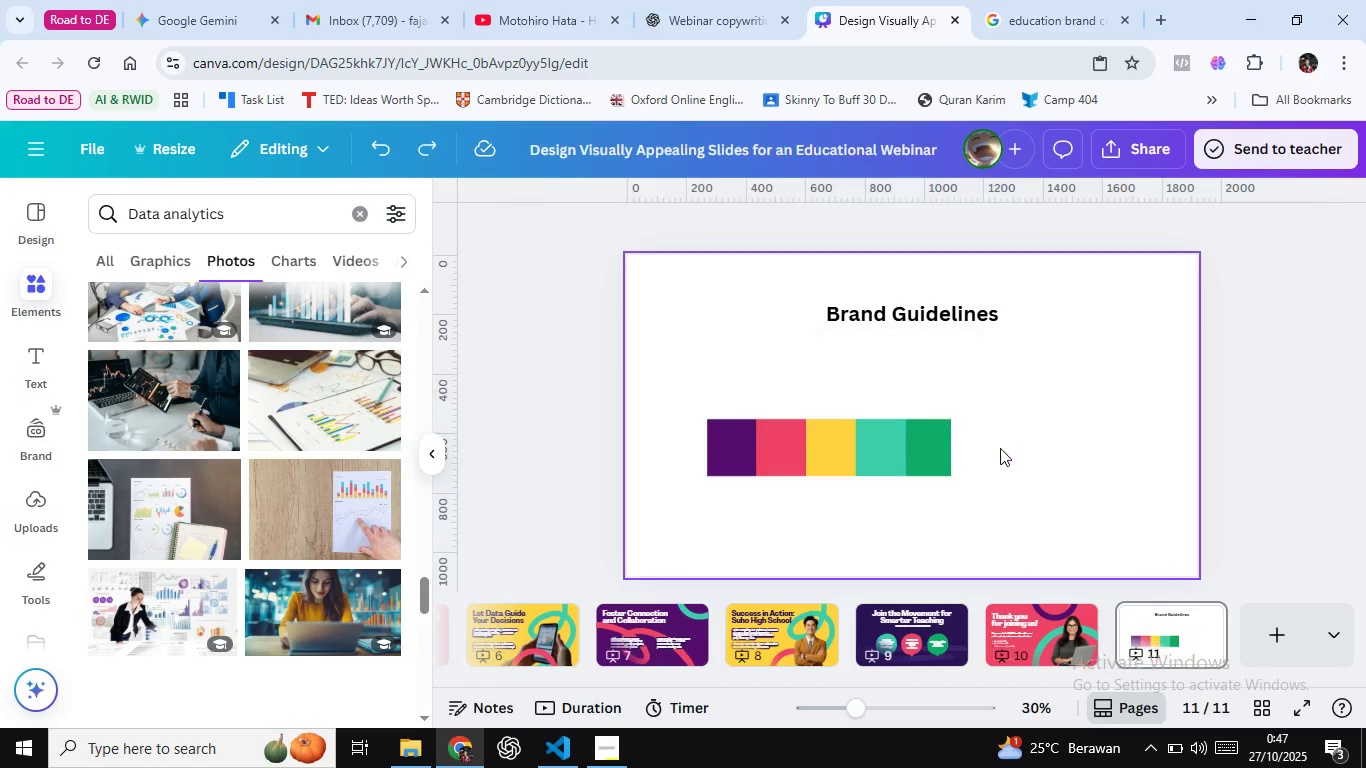 
key(Control+Z)
 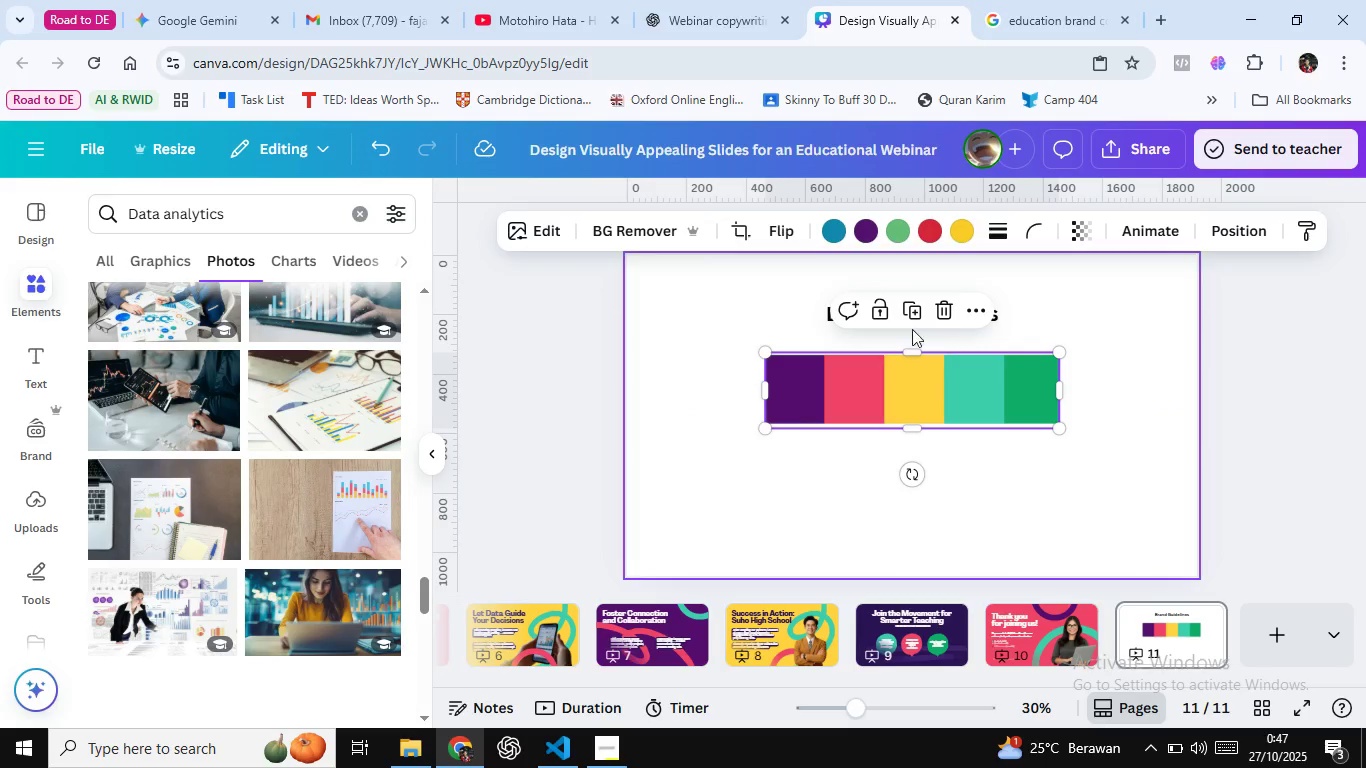 
wait(6.78)
 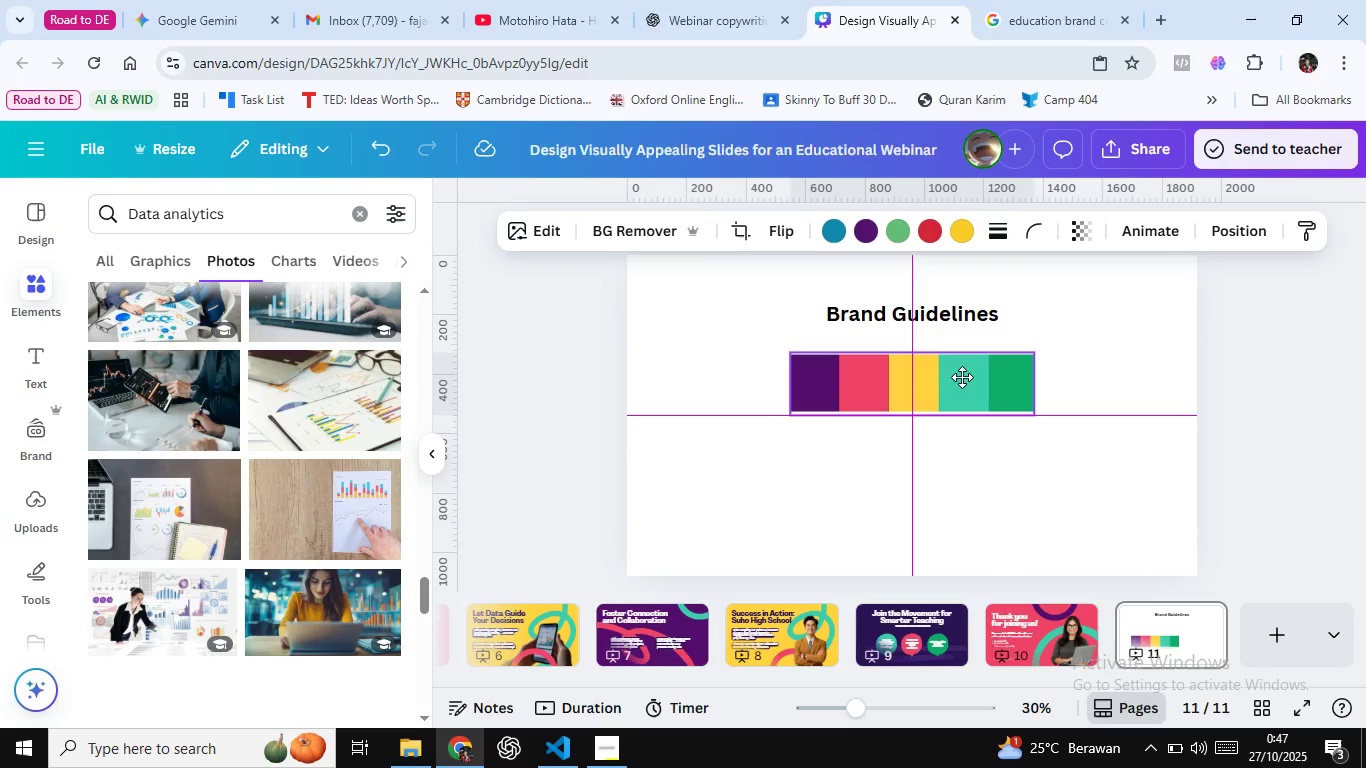 
key(Control+D)
 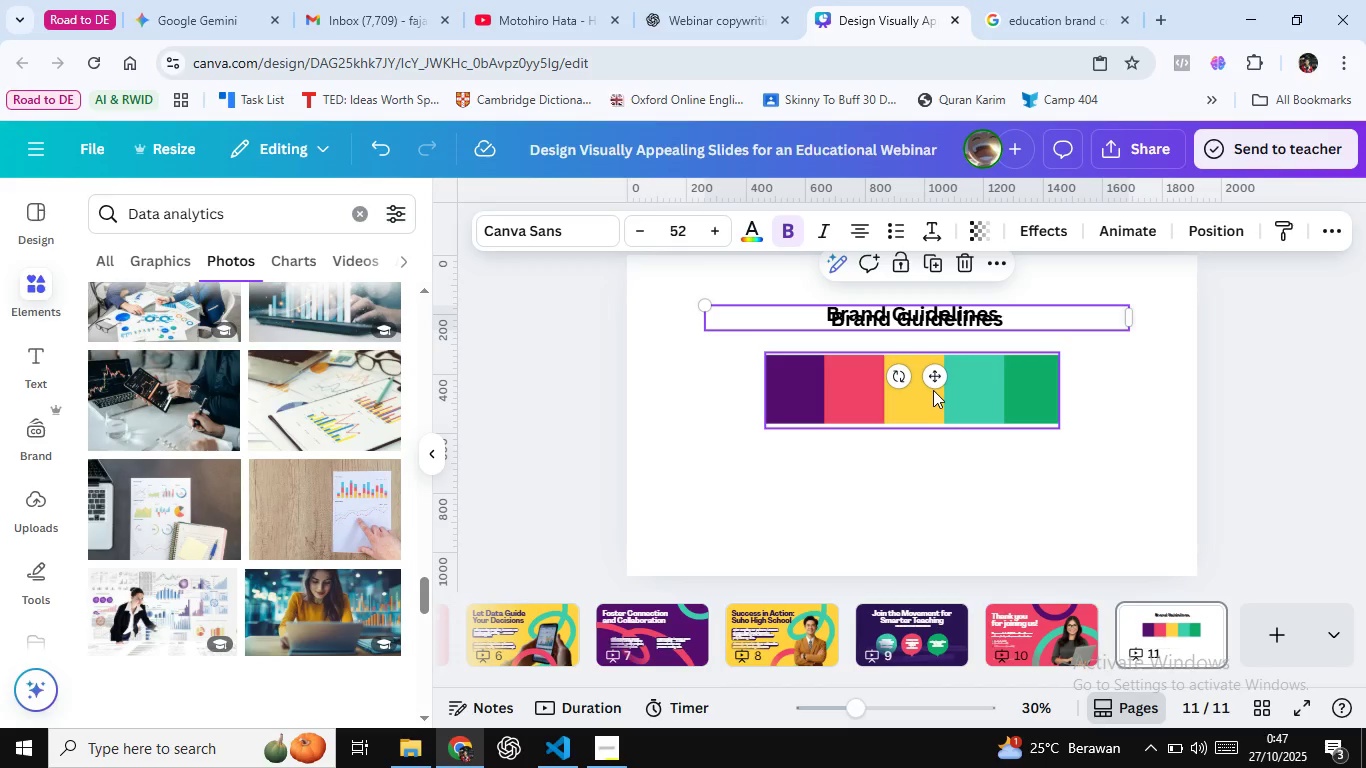 
key(Delete)
 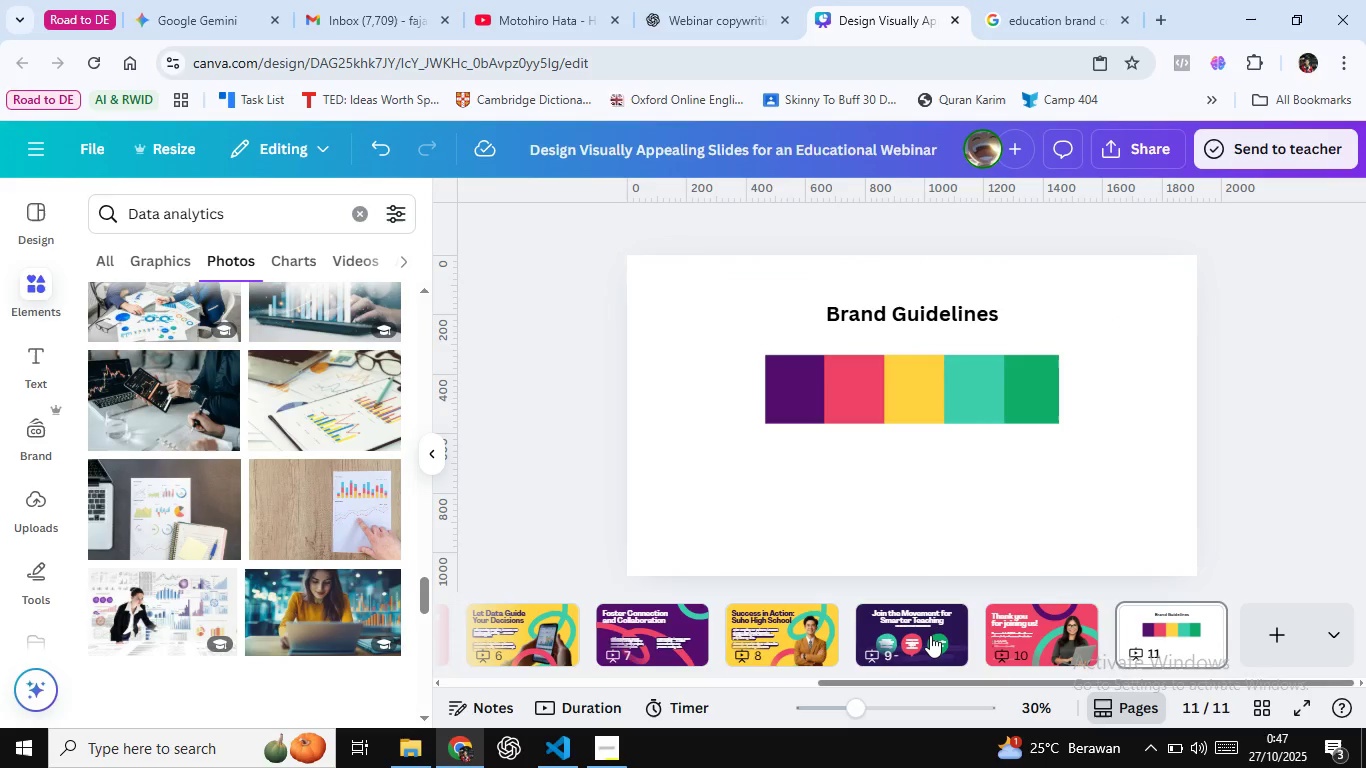 
left_click([930, 633])
 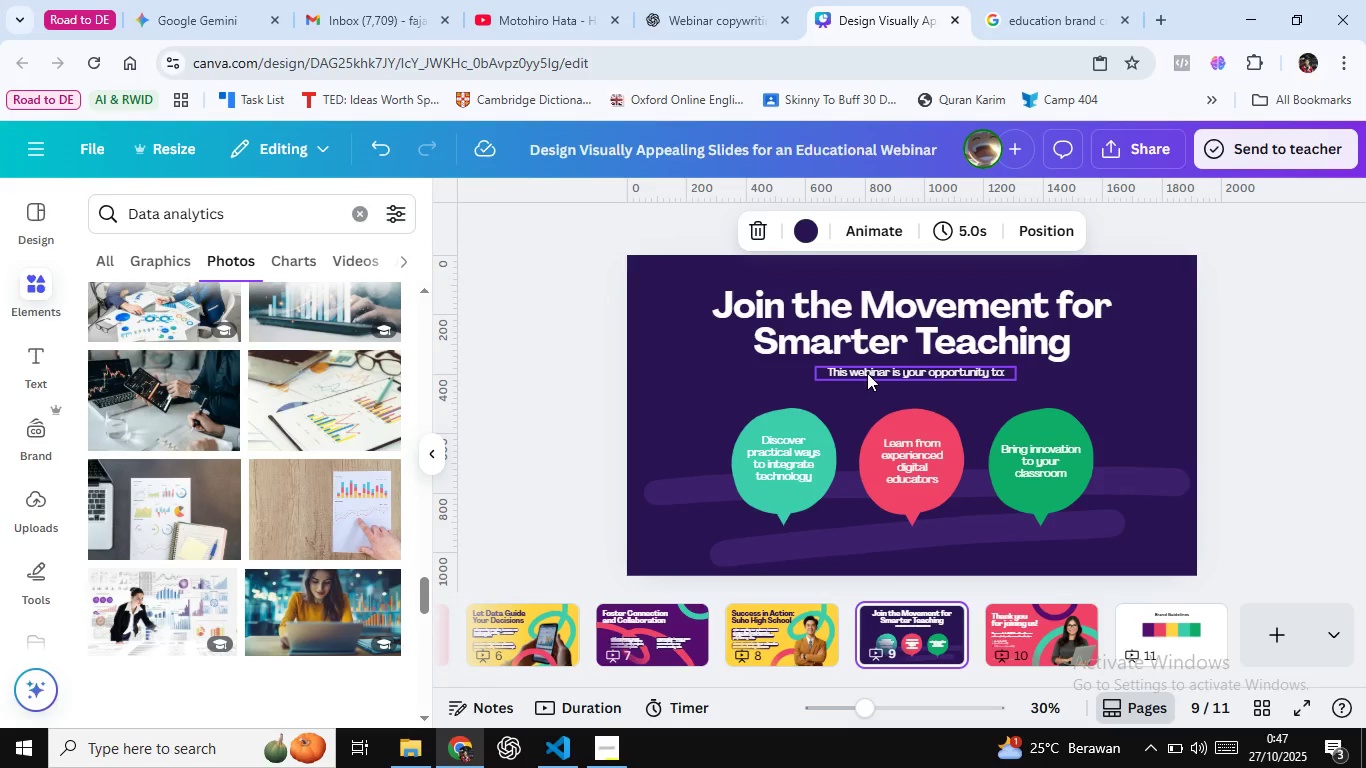 
left_click([867, 373])
 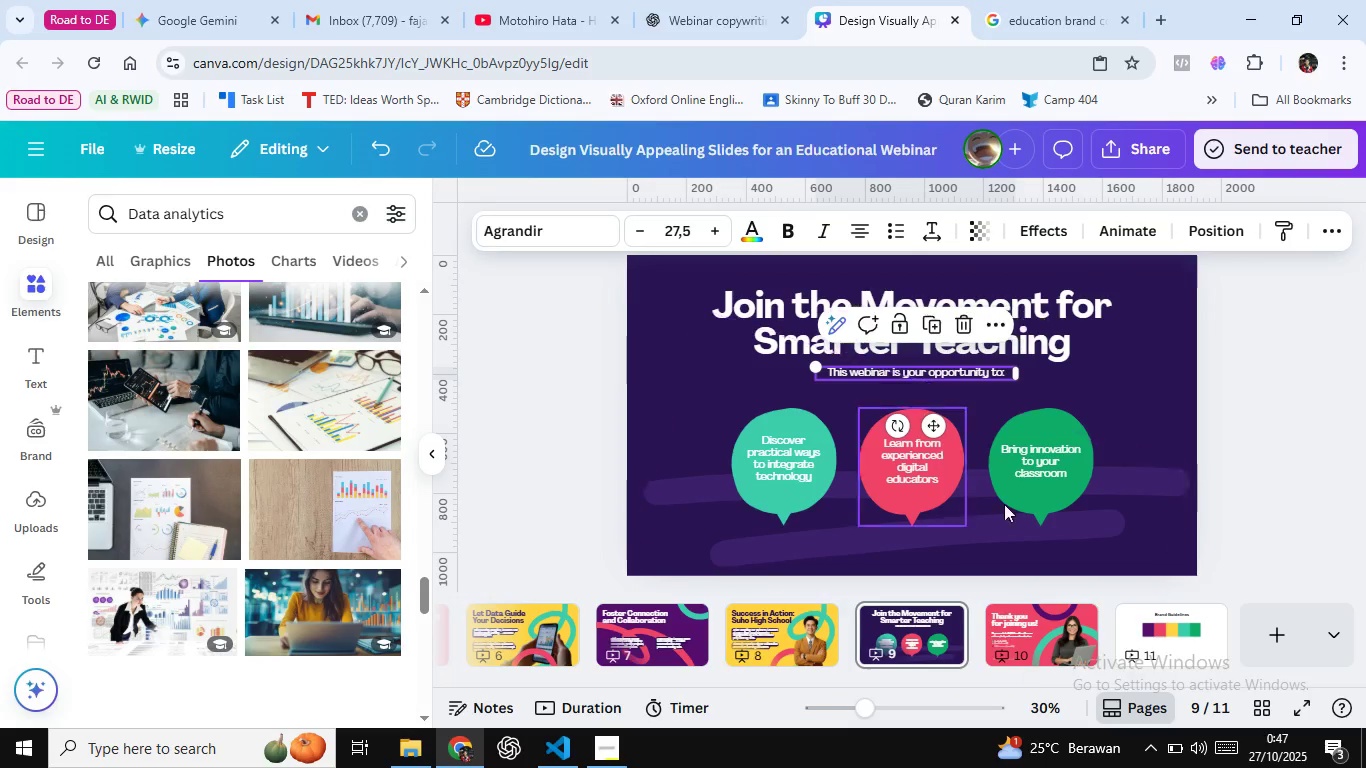 
key(Control+C)
 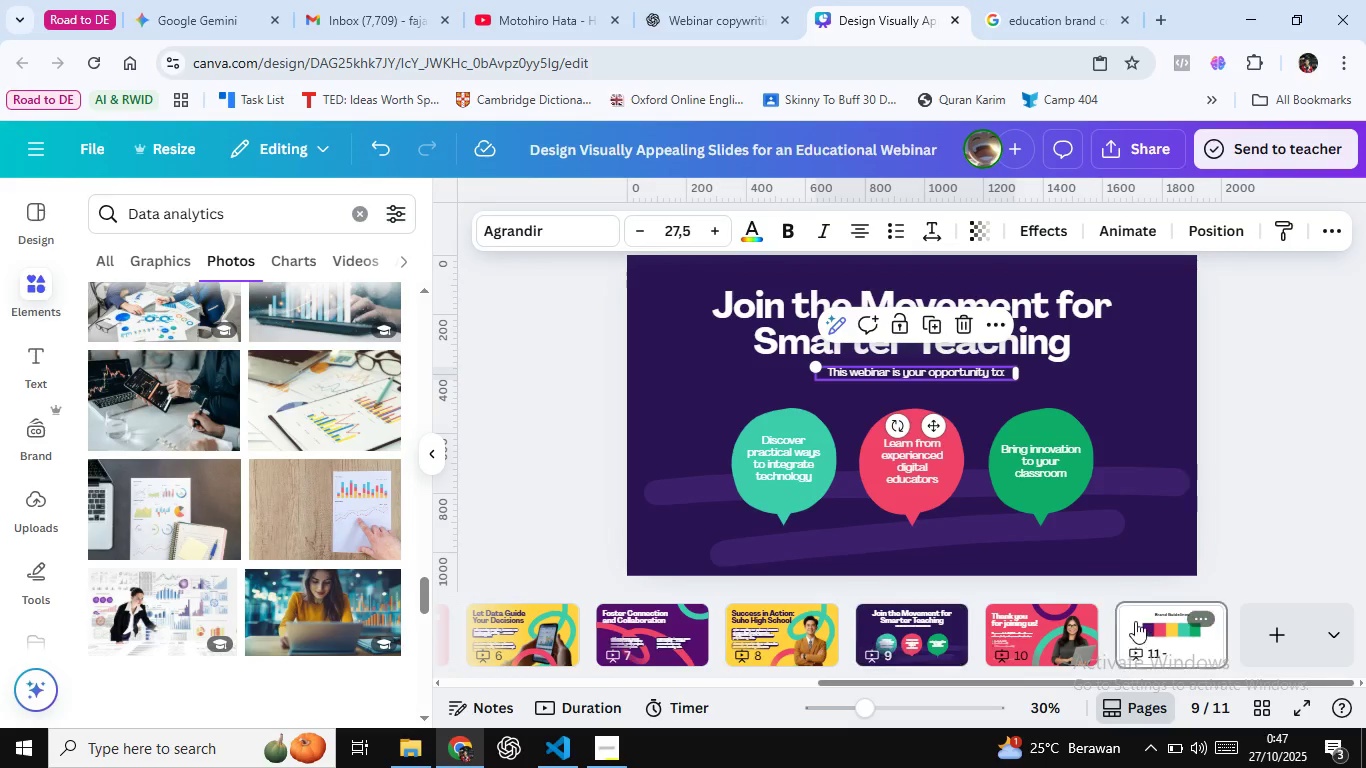 
left_click([1141, 626])
 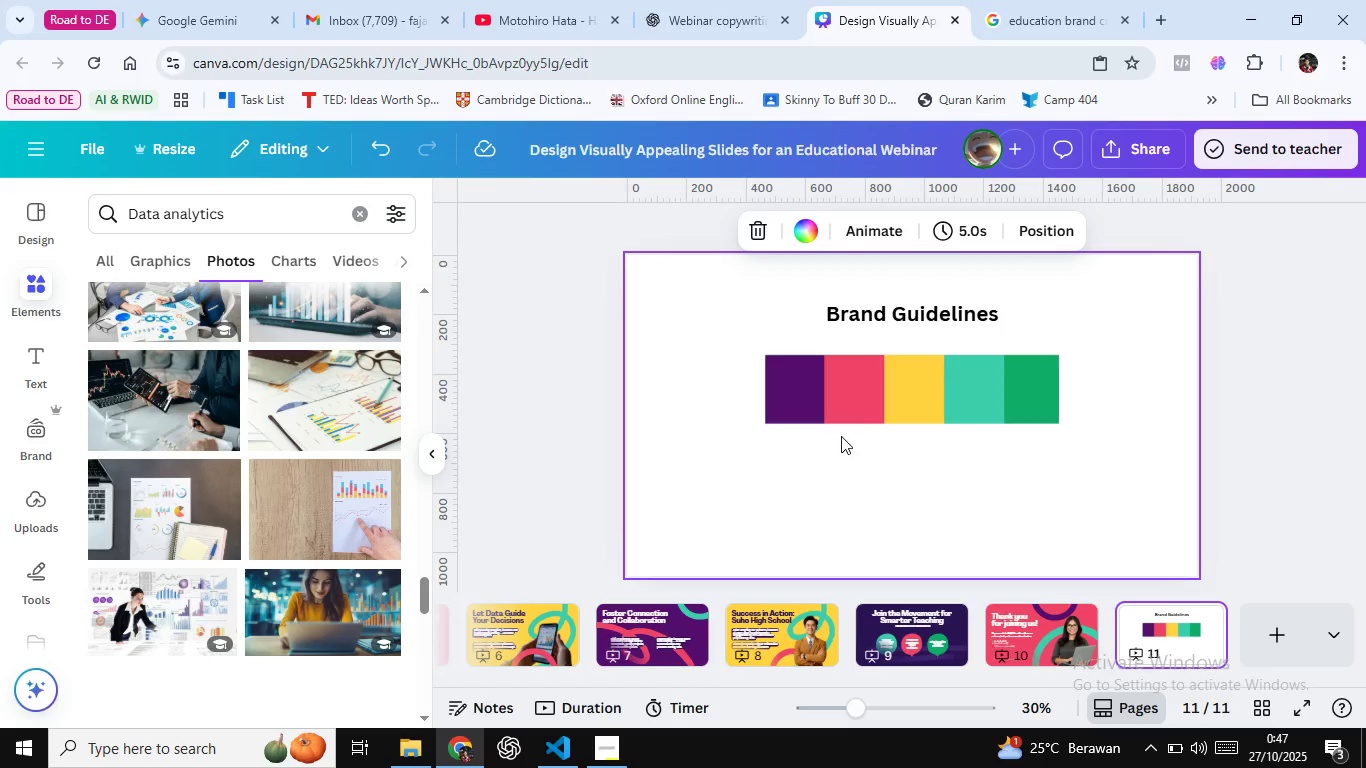 
left_click([841, 436])
 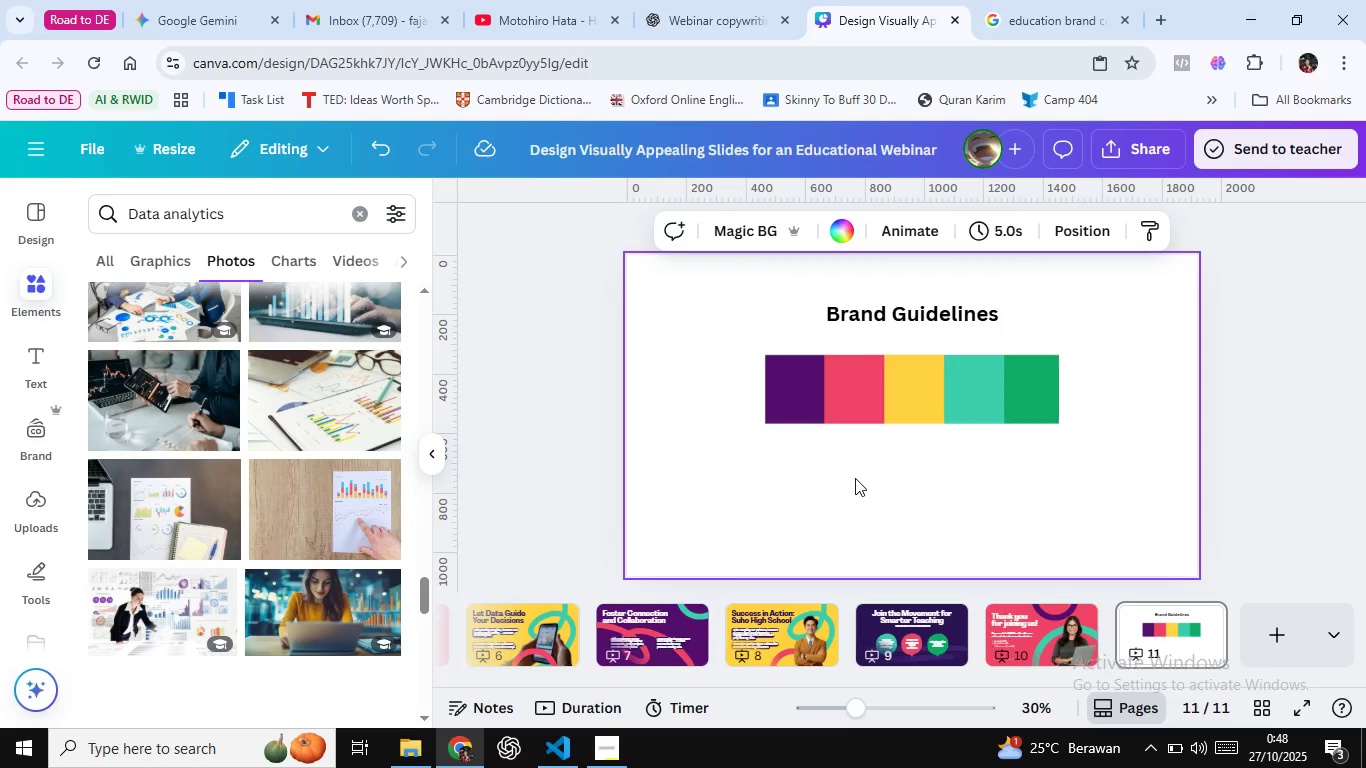 
key(Control+V)
 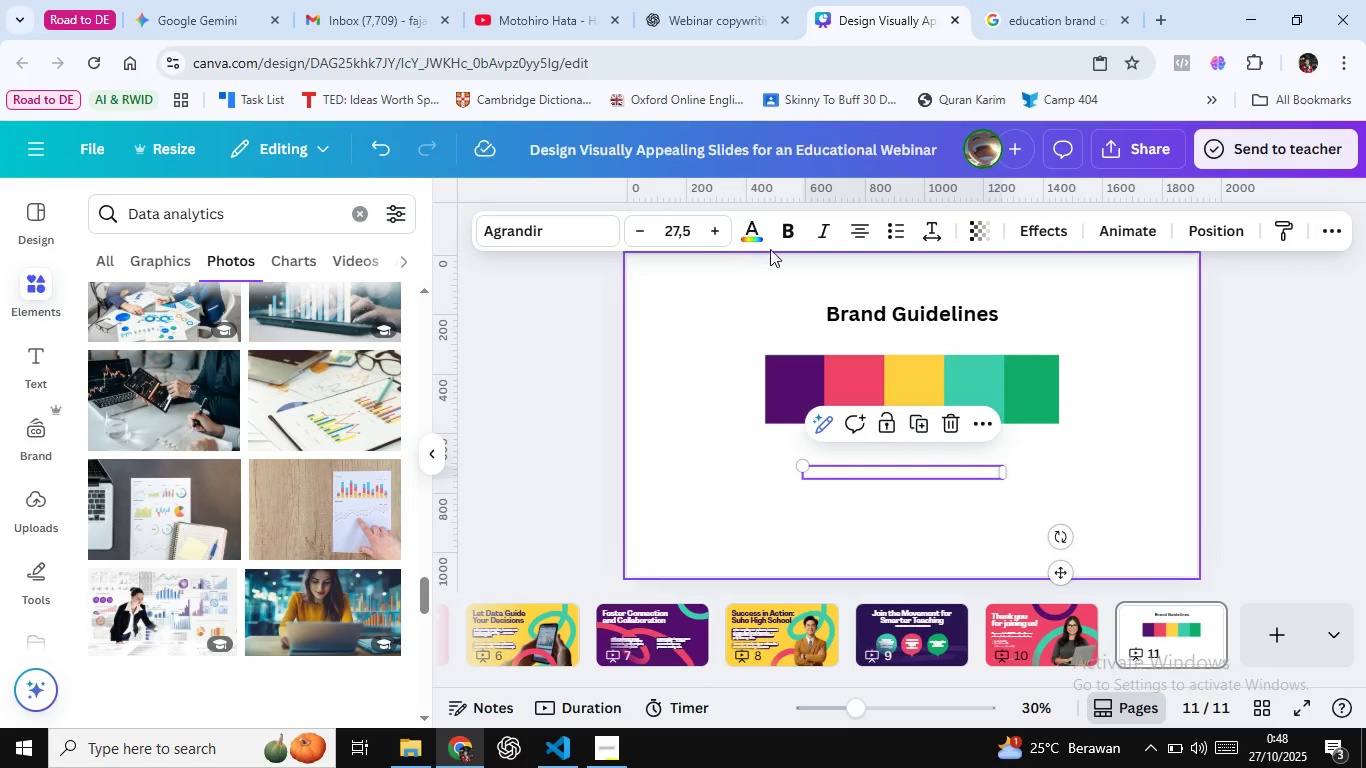 
left_click([756, 229])
 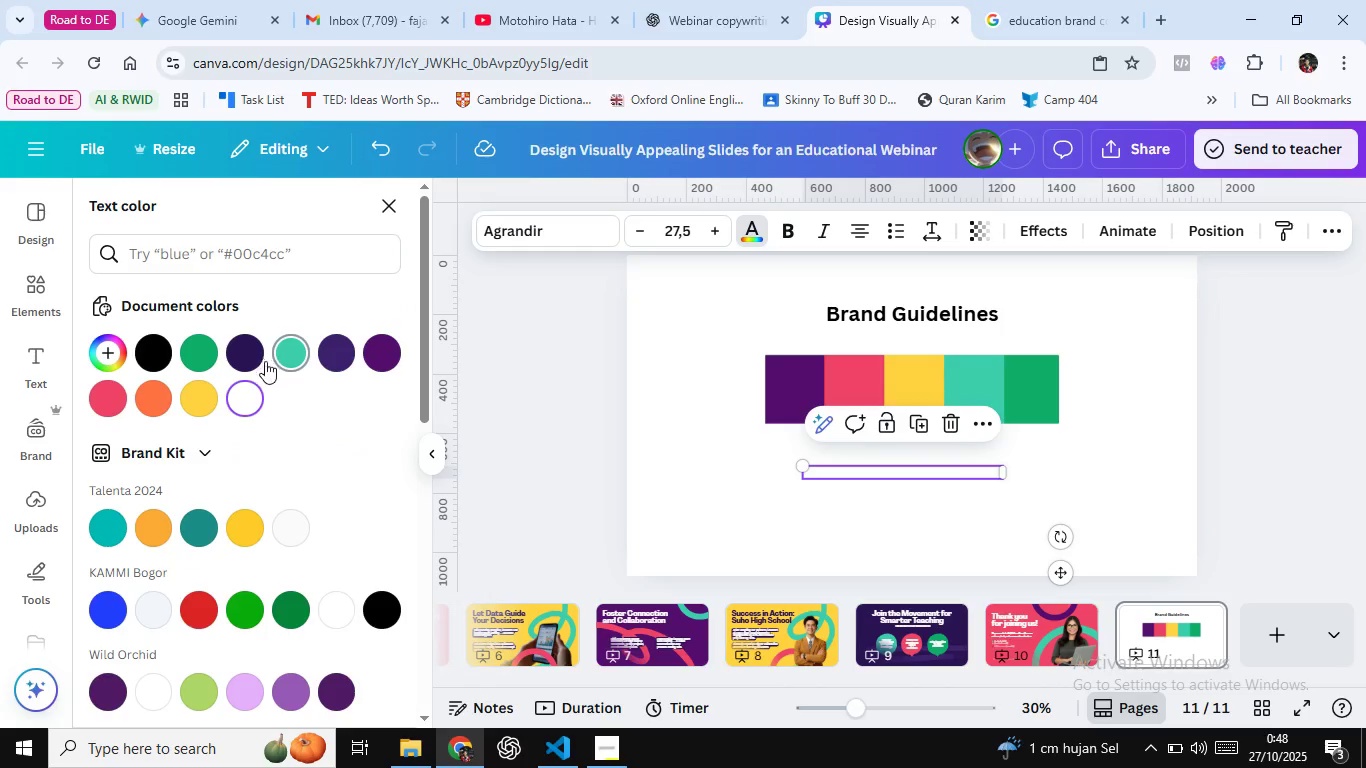 
left_click([385, 348])
 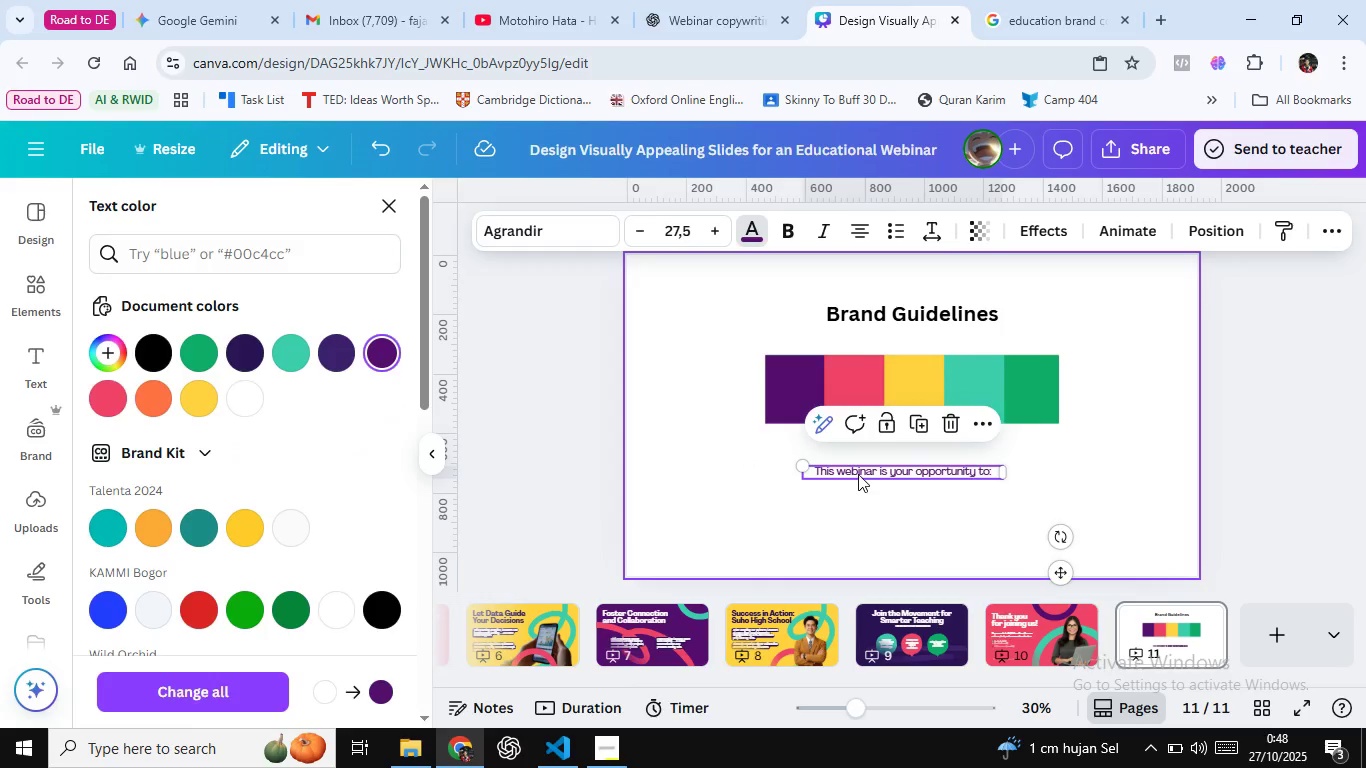 
double_click([858, 474])
 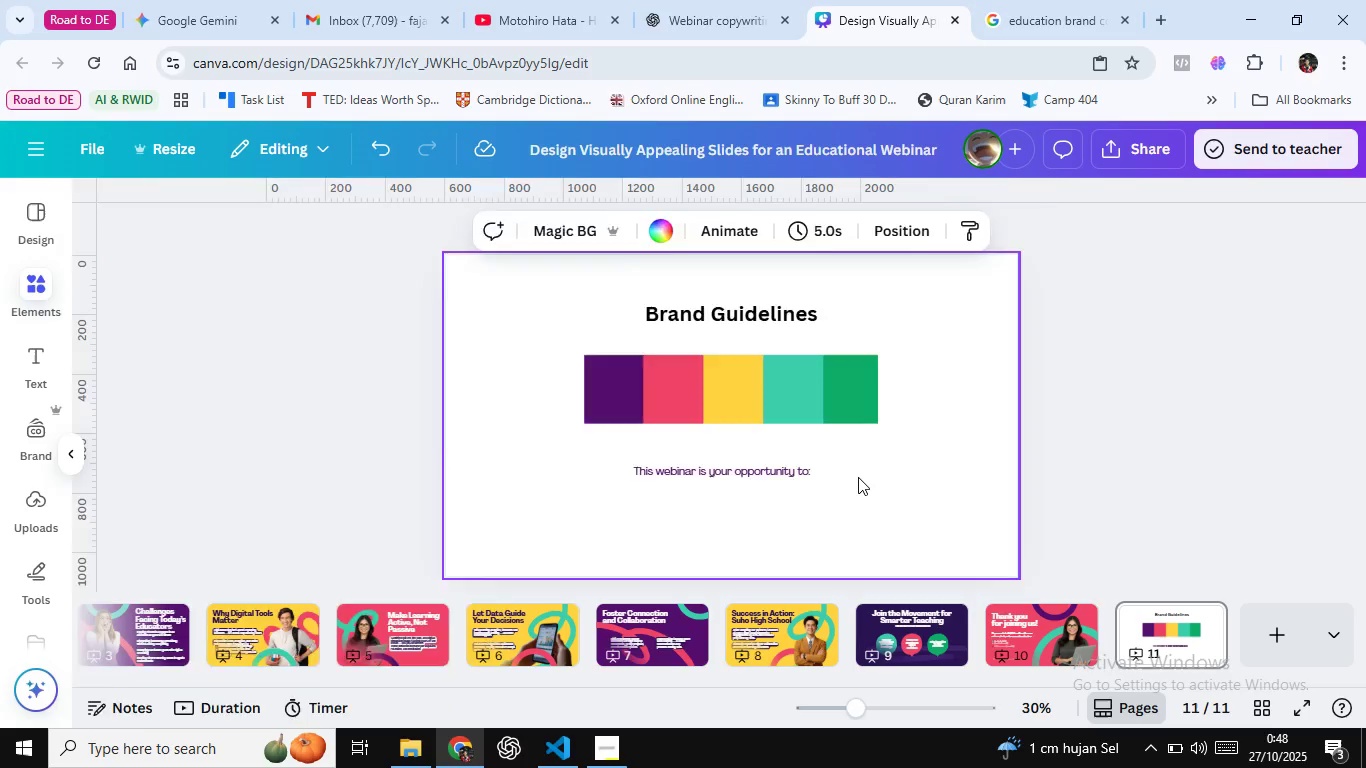 
triple_click([858, 474])
 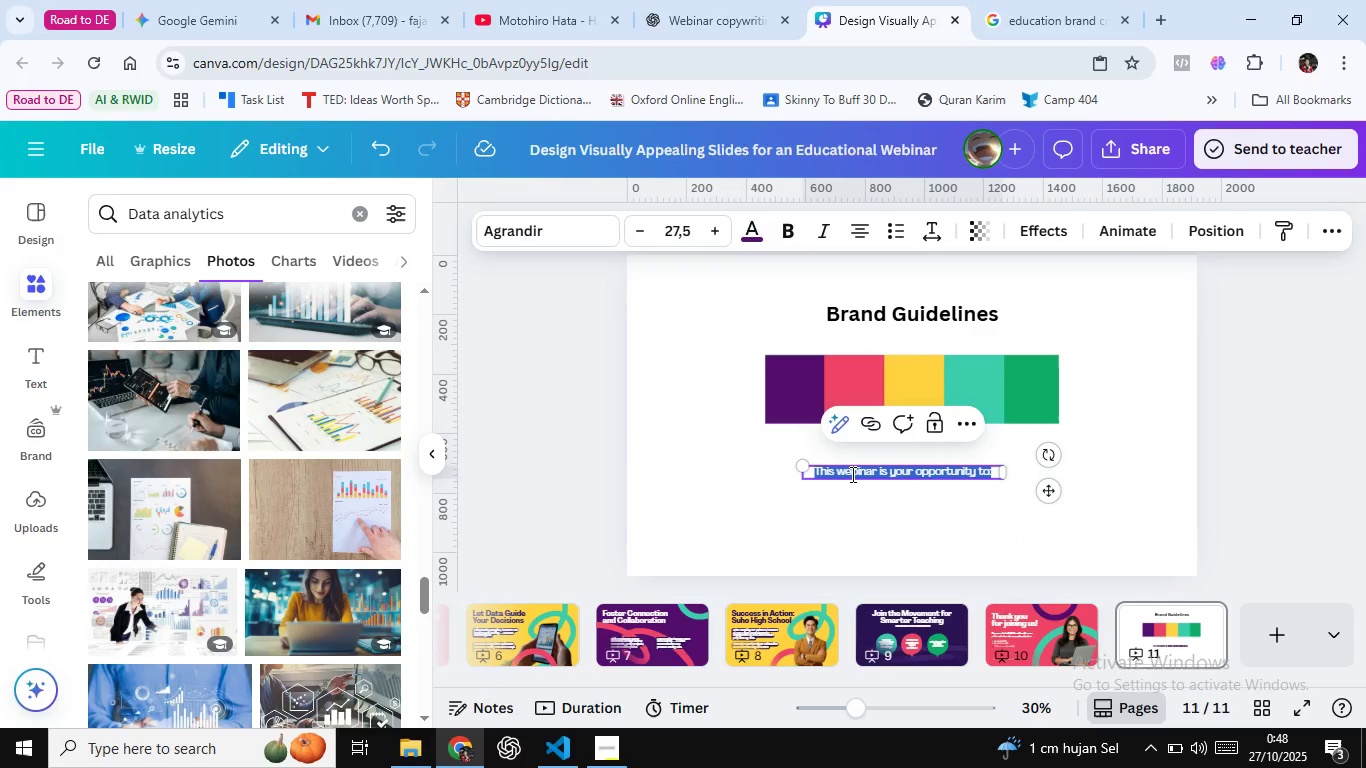 
type(Font used = Agrandir)
 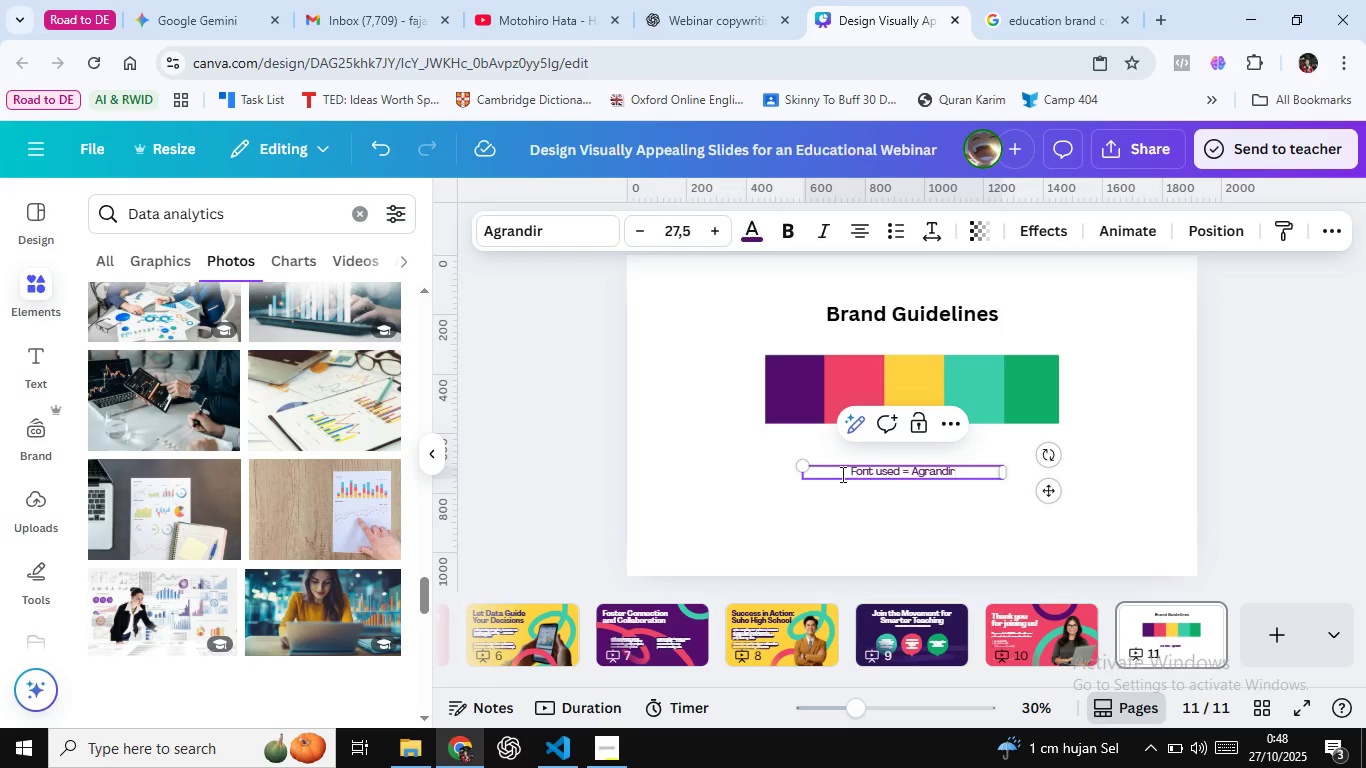 
left_click([1024, 504])
 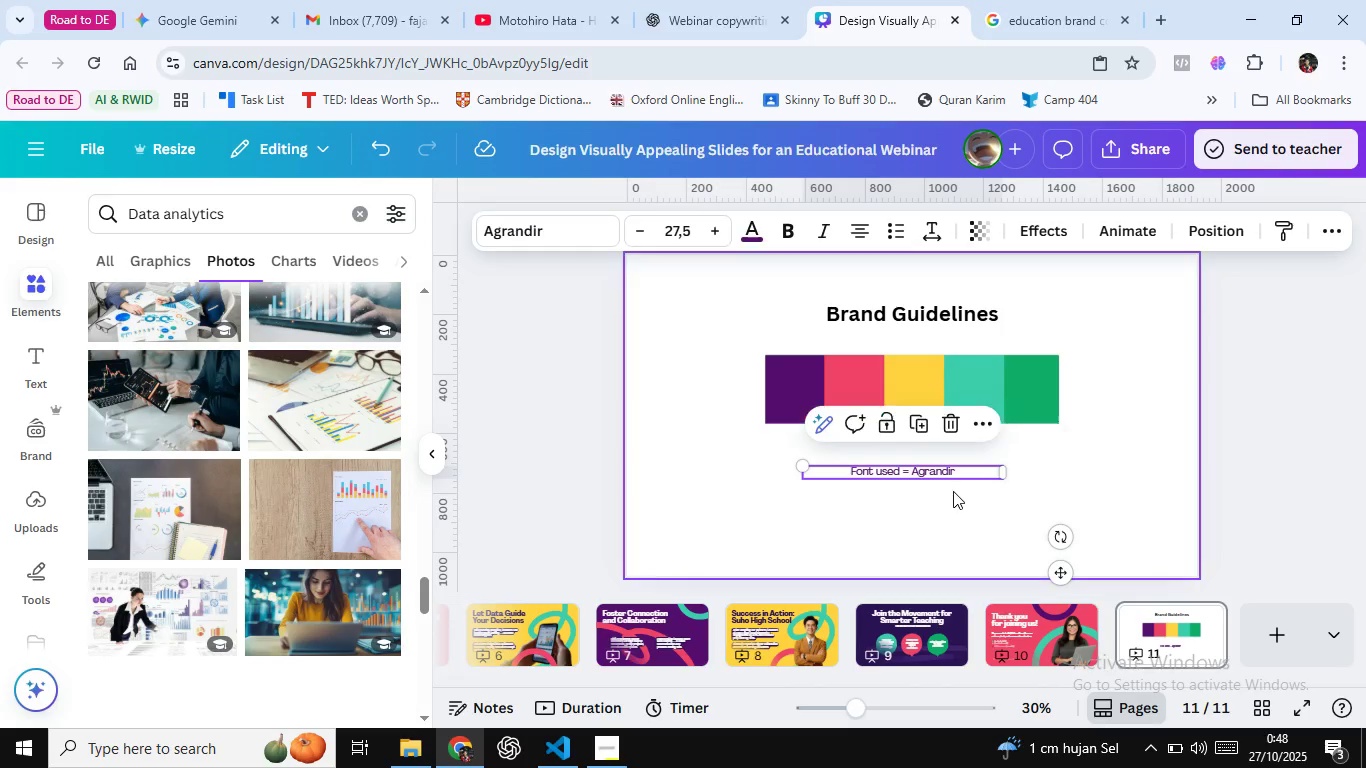 
left_click([946, 471])
 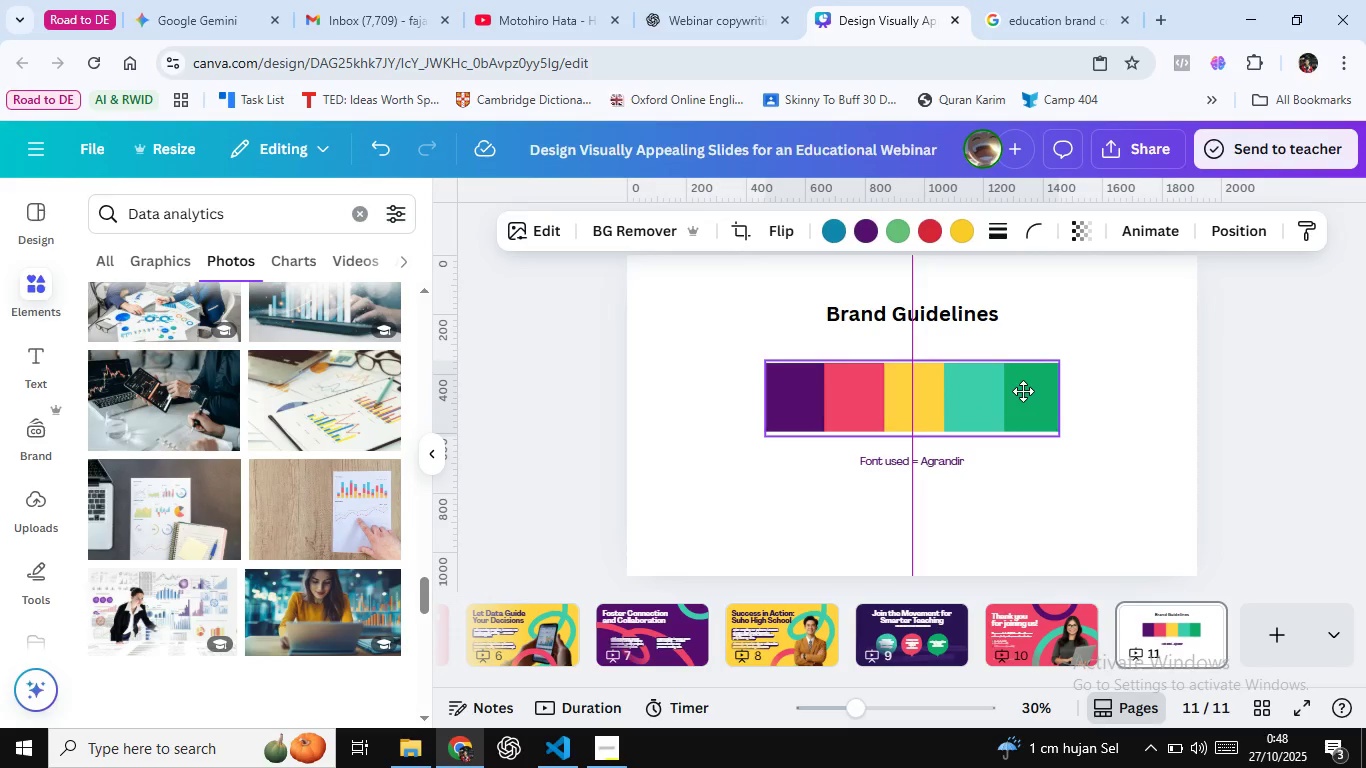 
wait(7.65)
 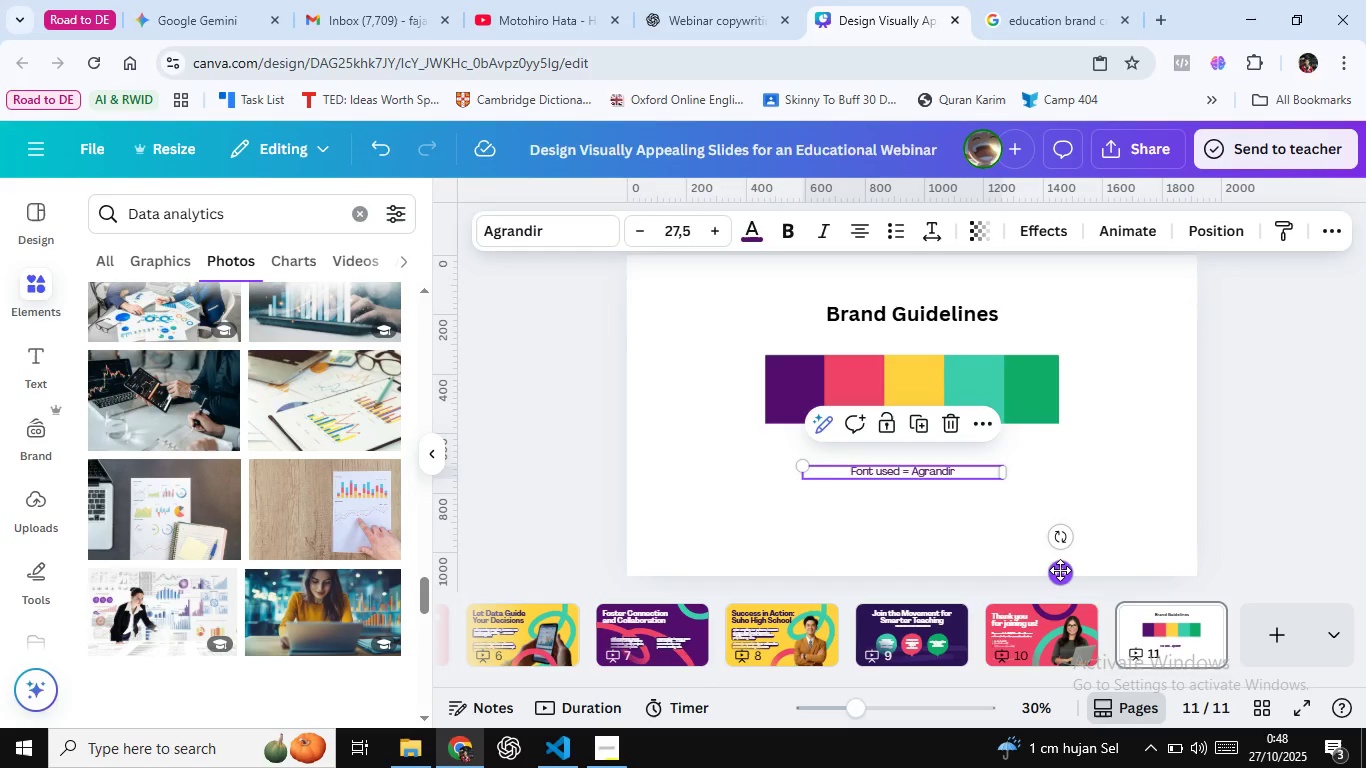 
left_click([622, 750])